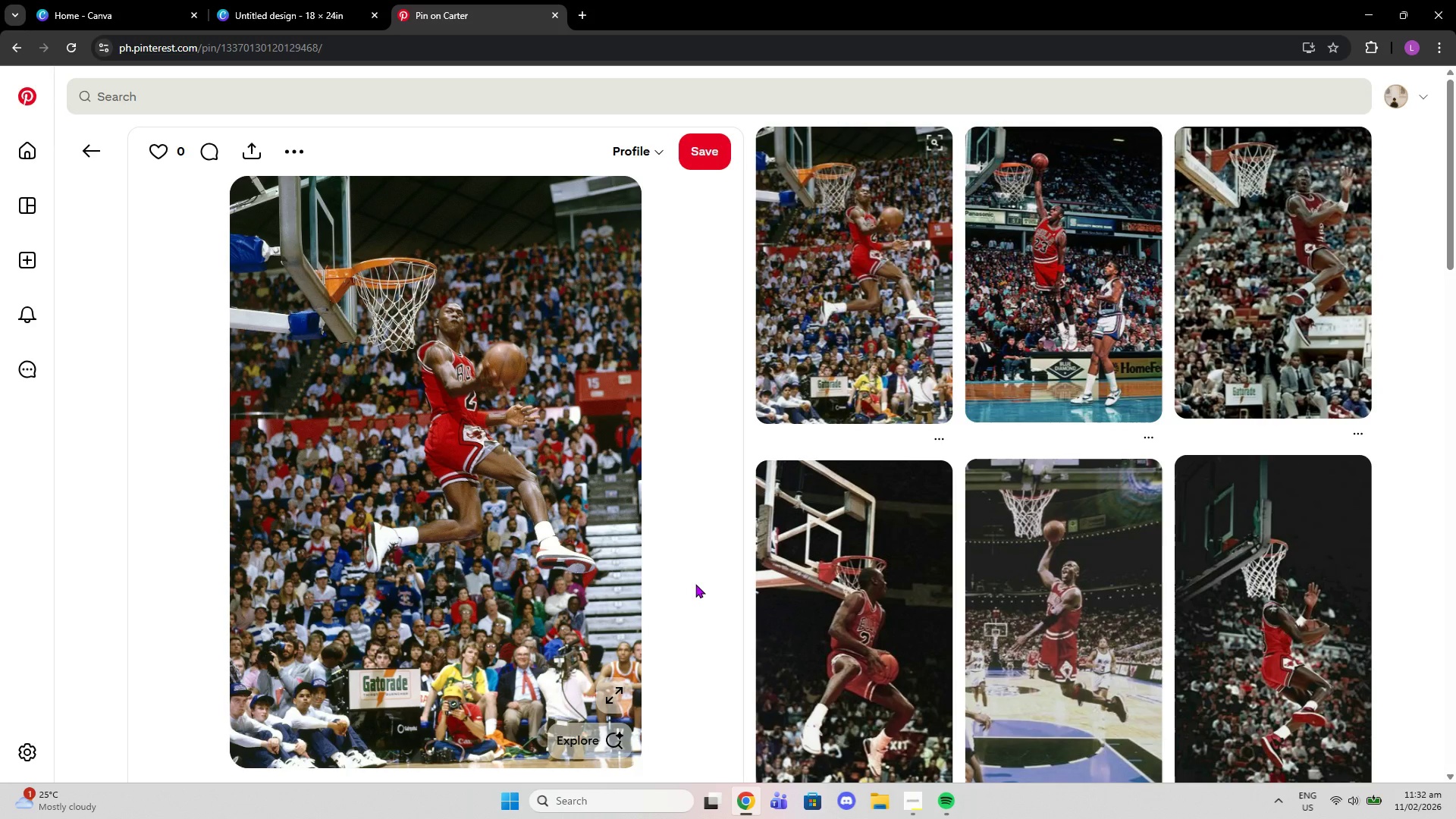 
left_click([1241, 315])
 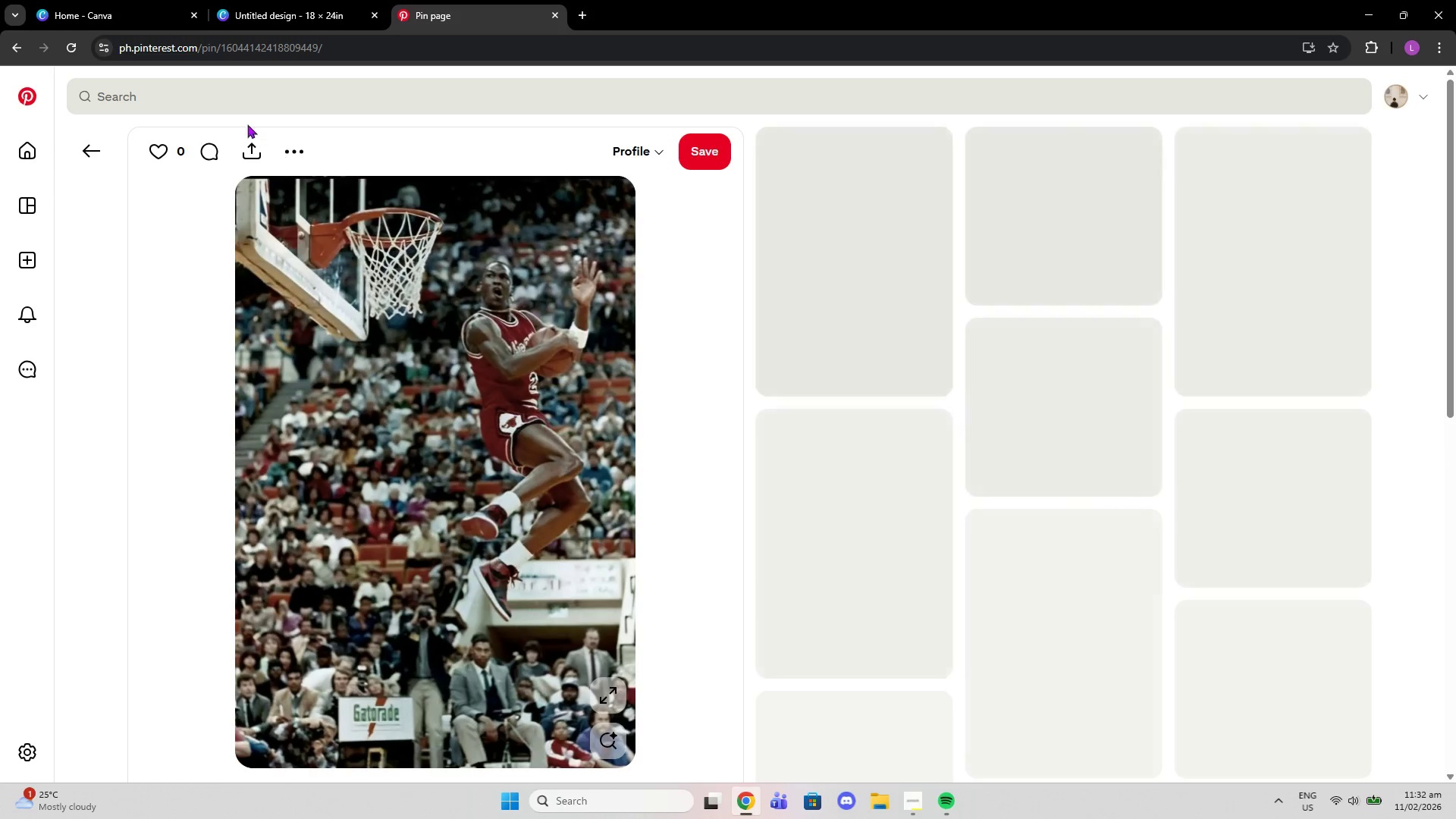 
left_click([89, 142])
 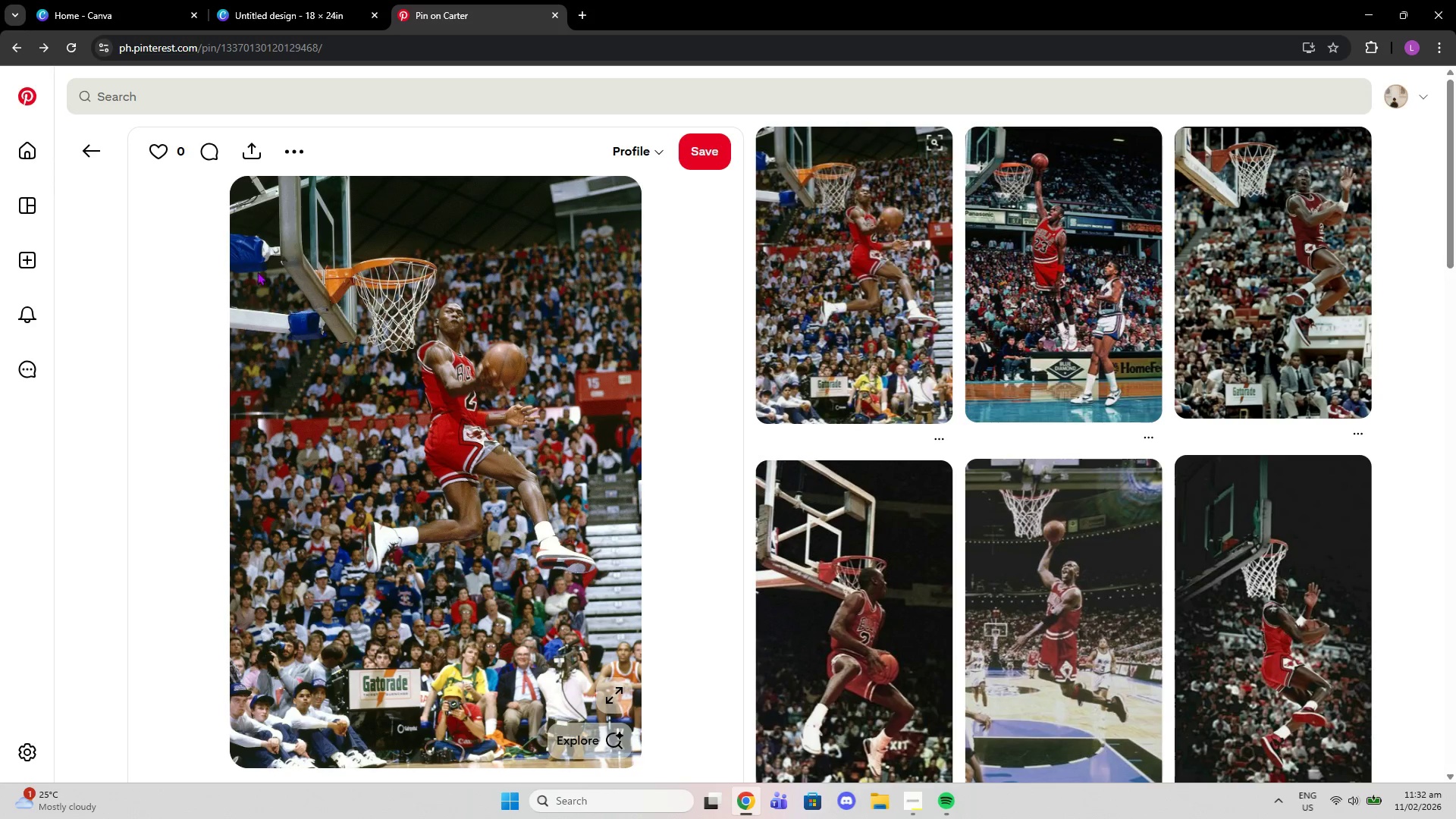 
right_click([507, 391])
 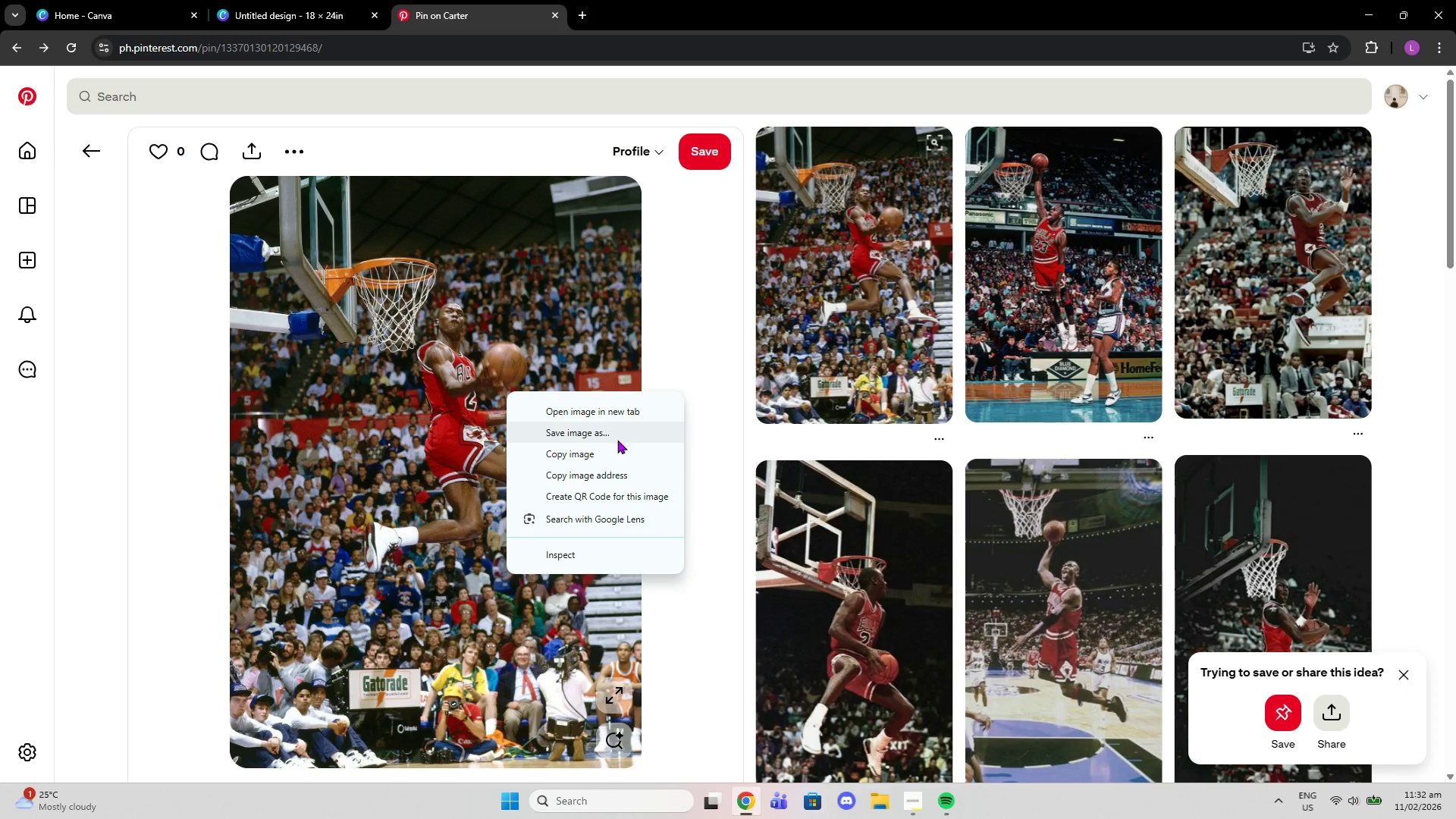 
left_click([617, 452])
 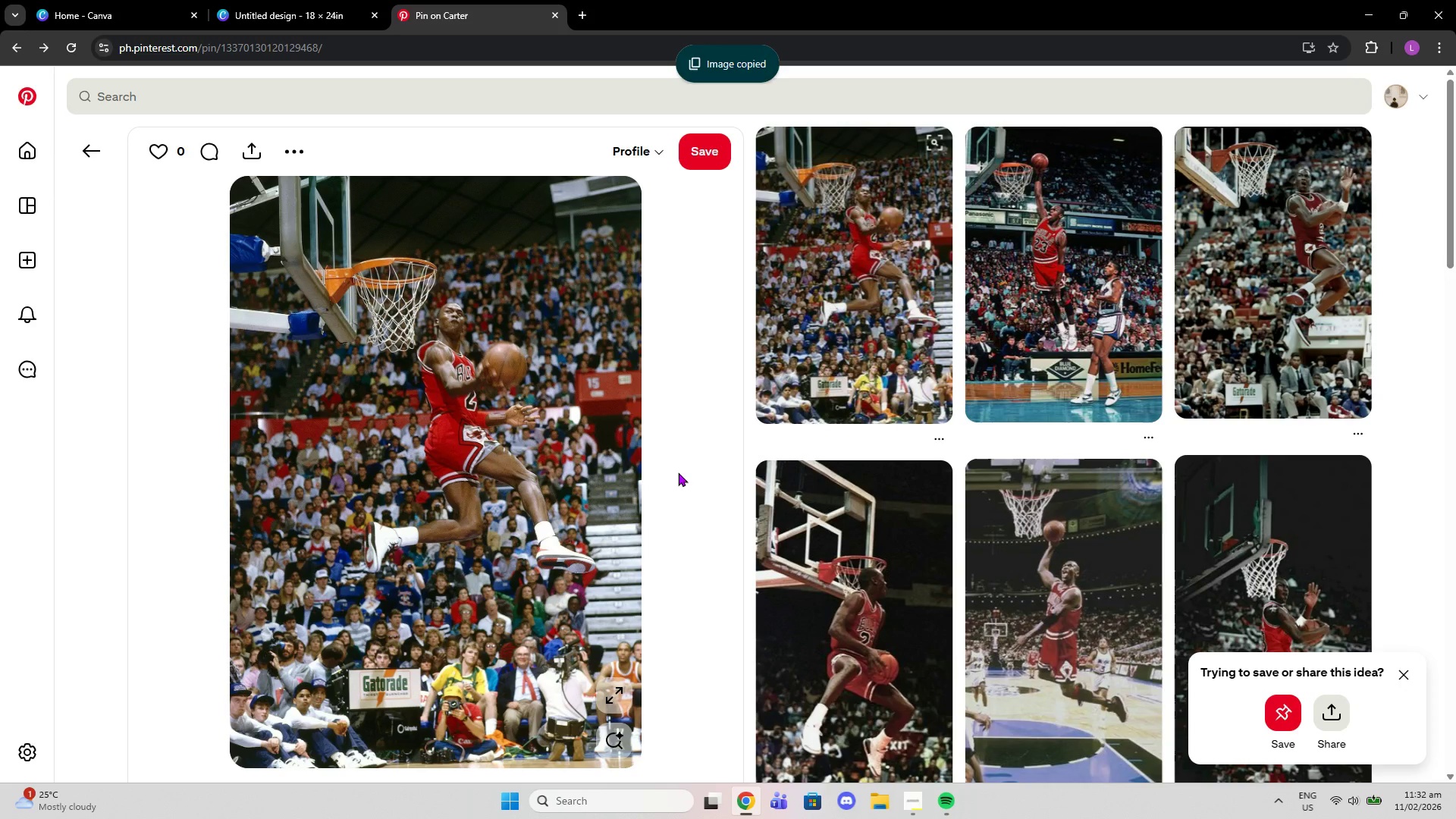 
scroll: coordinate [924, 425], scroll_direction: down, amount: 7.0
 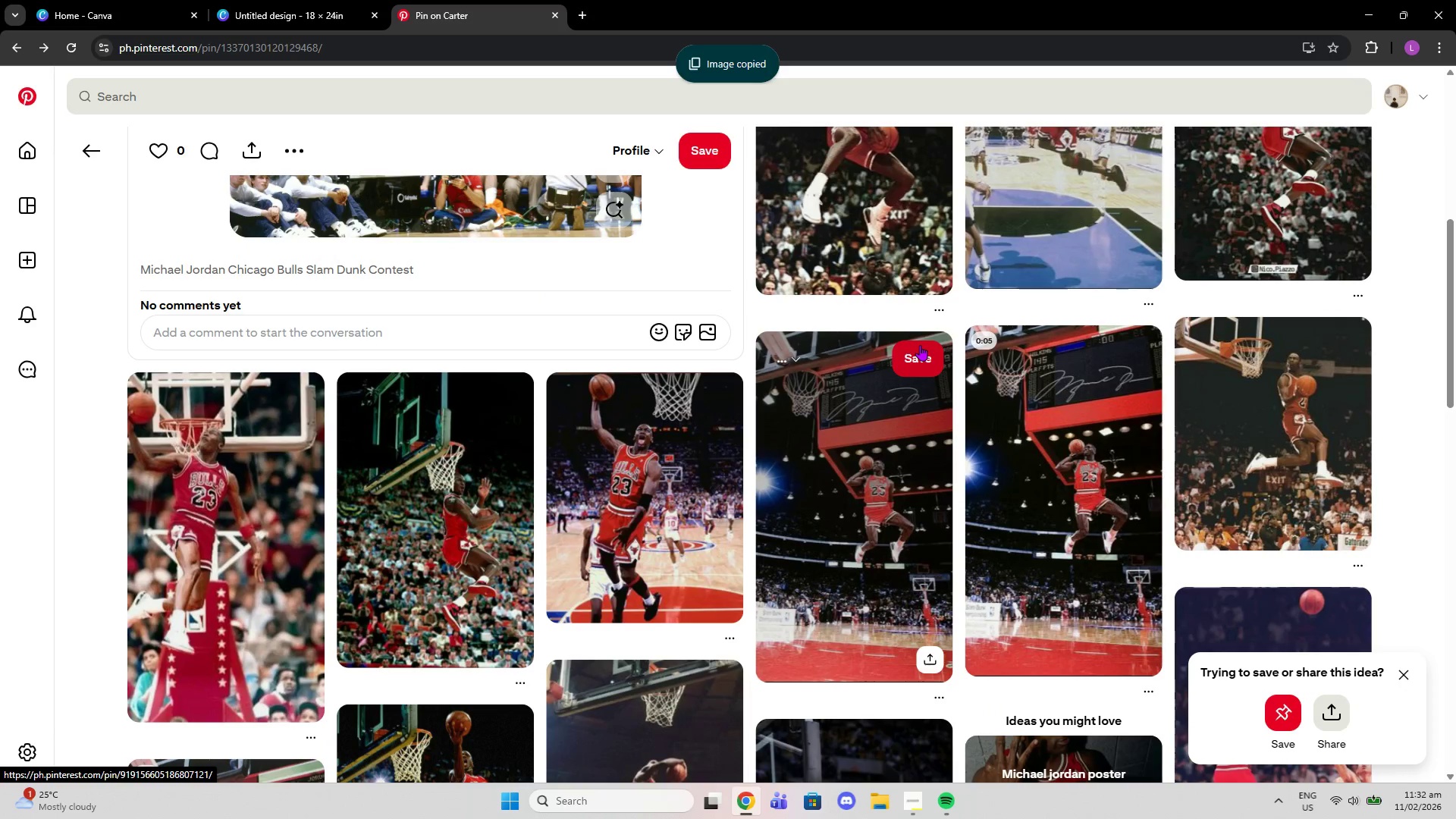 
scroll: coordinate [791, 259], scroll_direction: up, amount: 1.0
 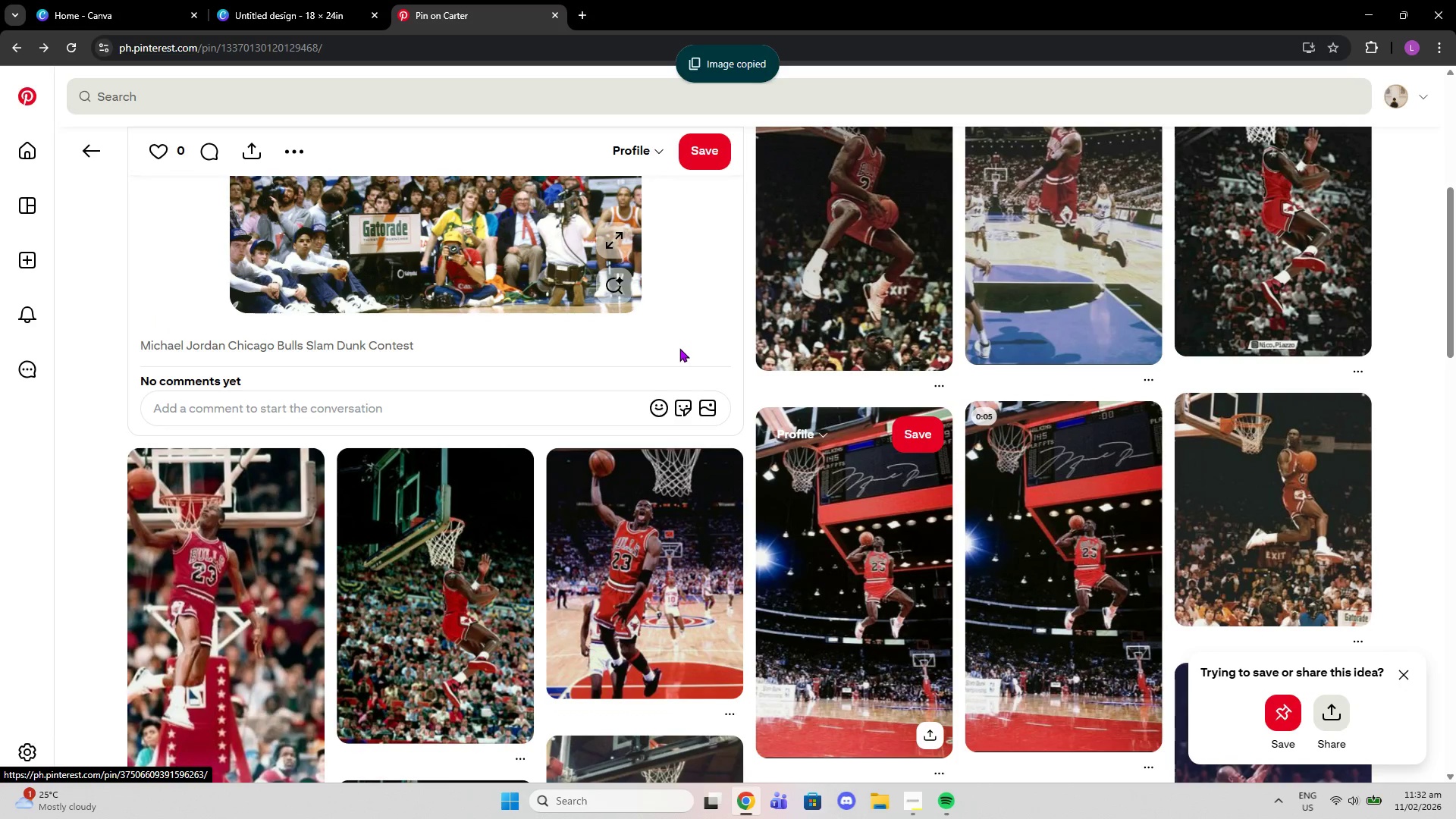 
scroll: coordinate [676, 341], scroll_direction: none, amount: 0.0
 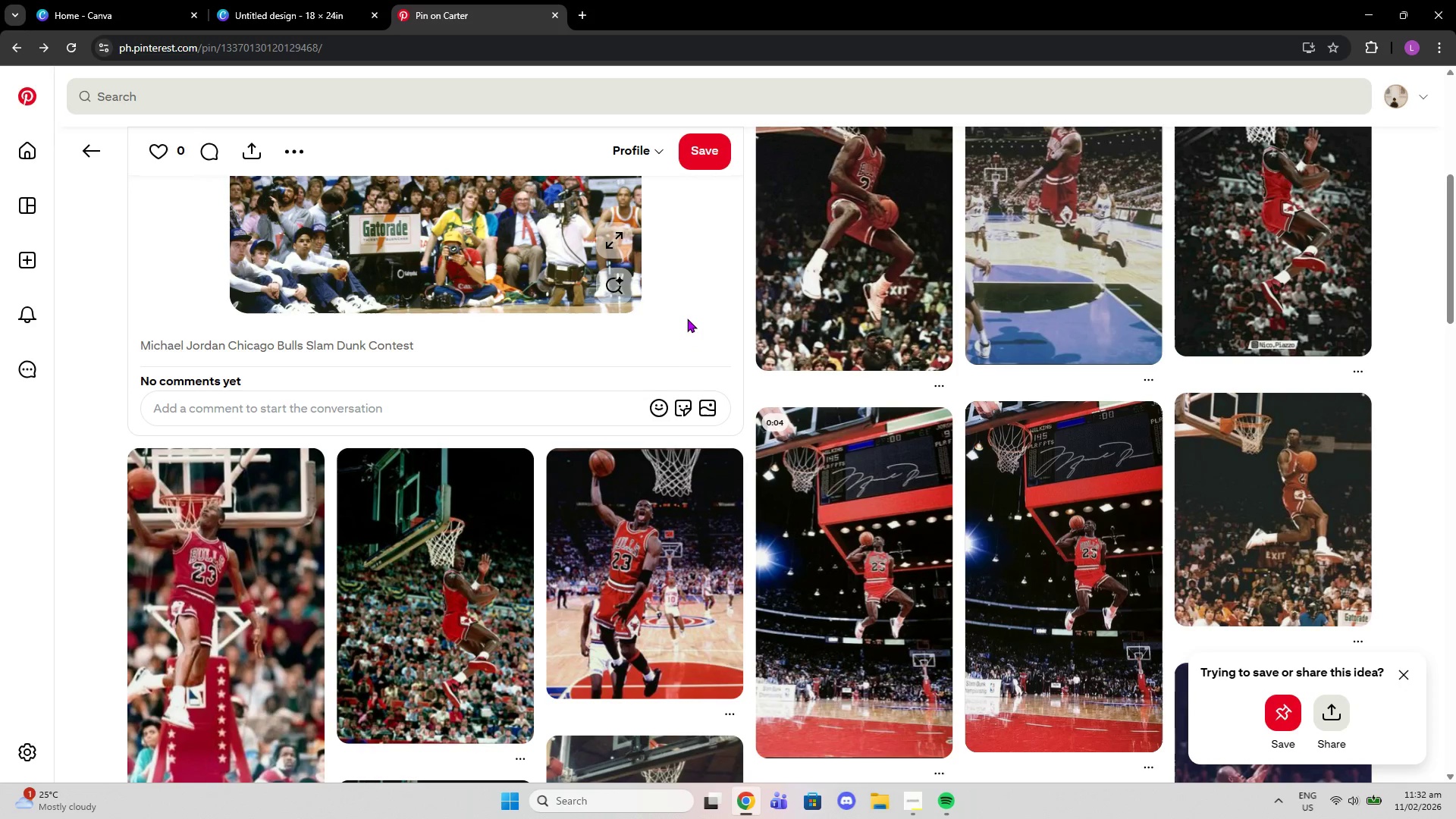 
left_click([315, 0])
 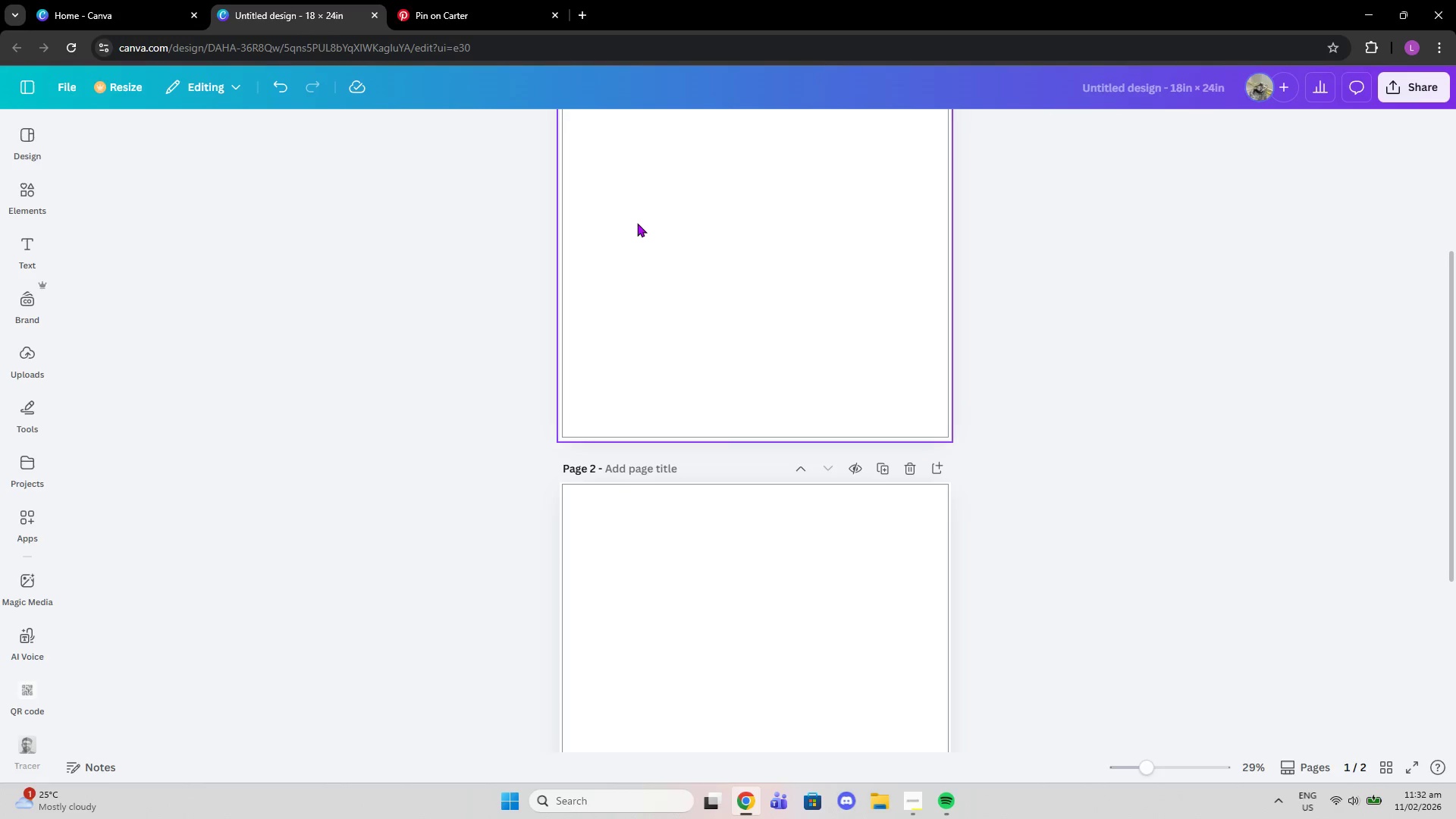 
scroll: coordinate [687, 318], scroll_direction: up, amount: 4.0
 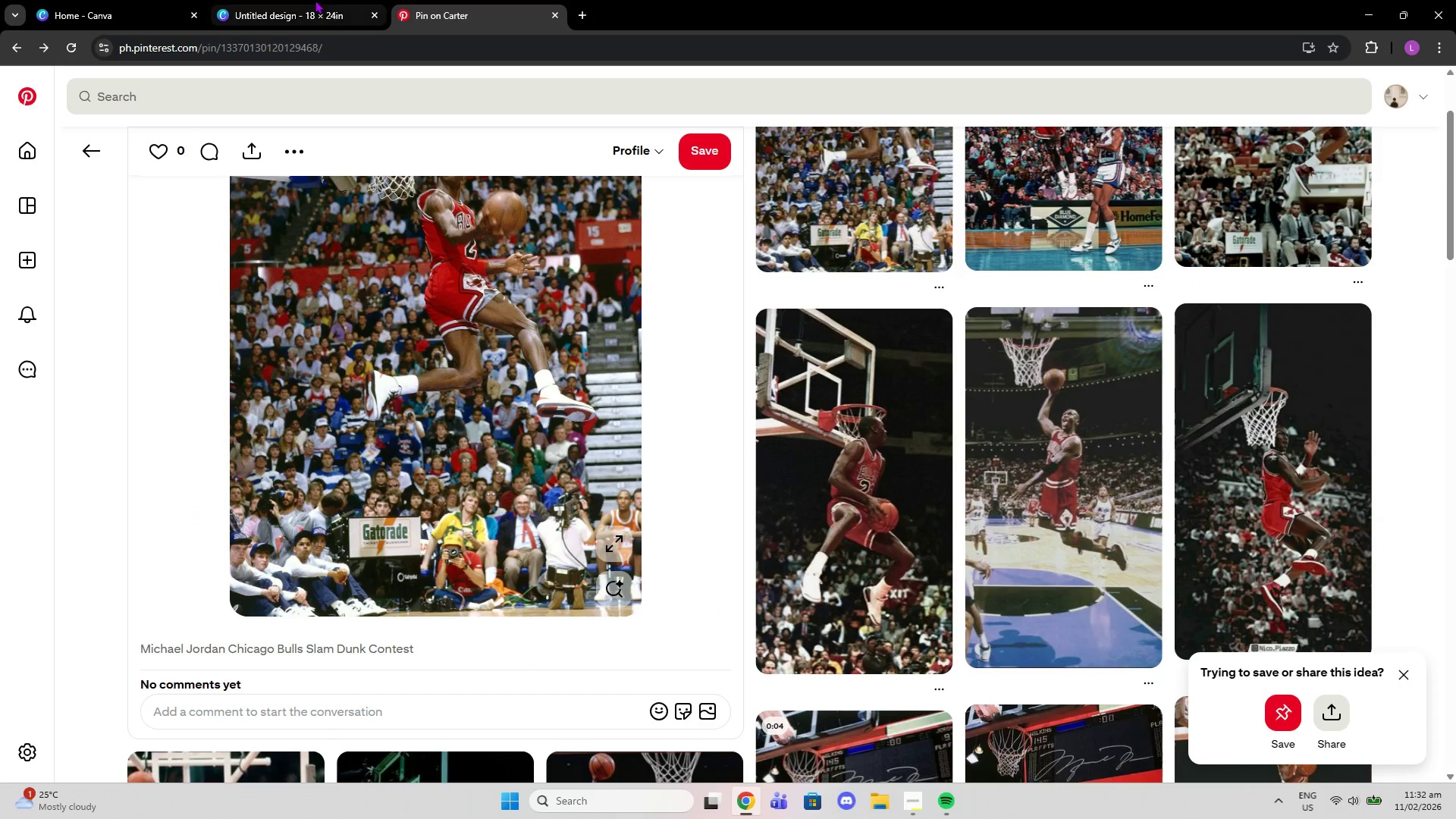 
left_click([795, 384])
 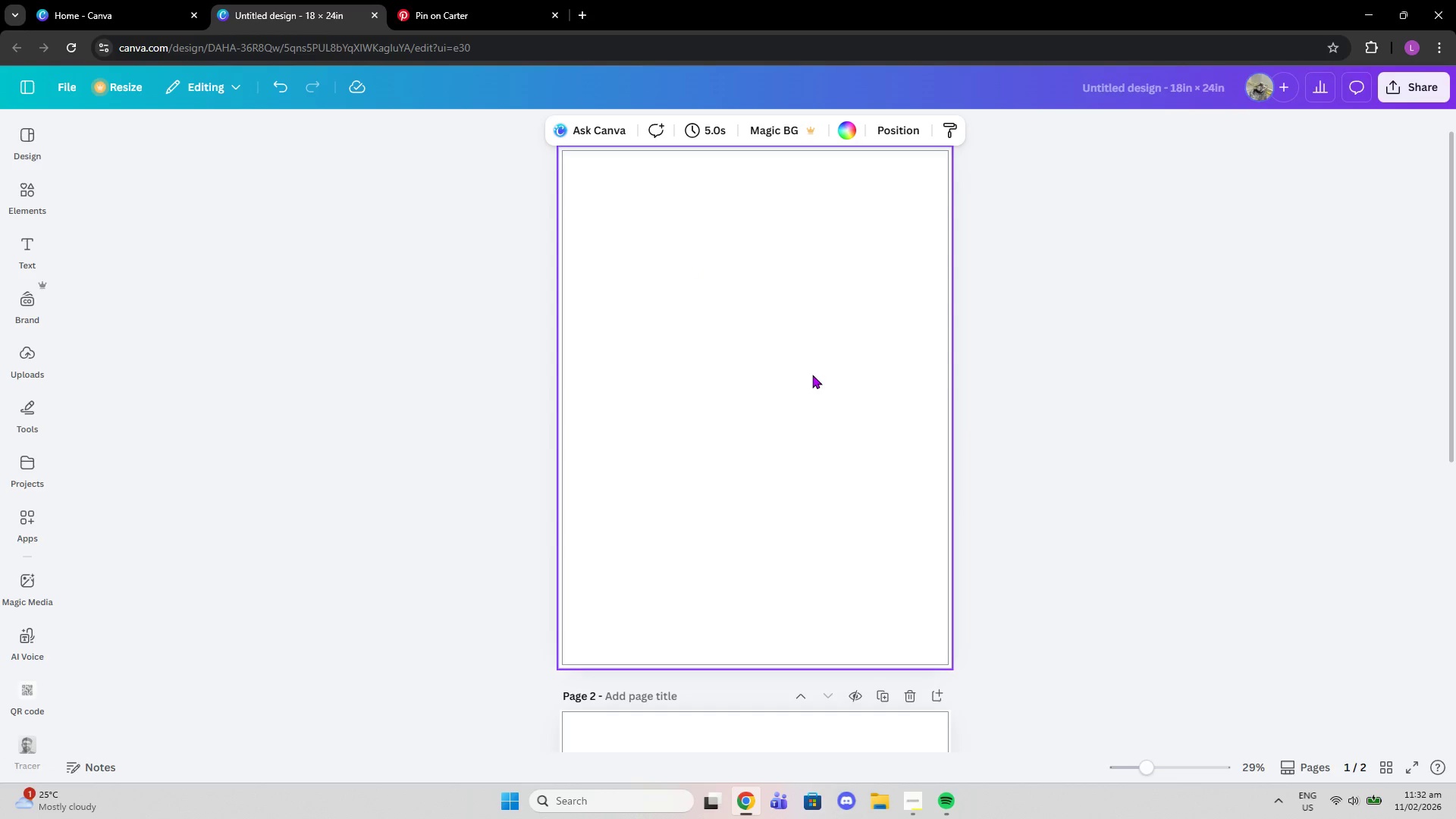 
scroll: coordinate [790, 384], scroll_direction: up, amount: 3.0
 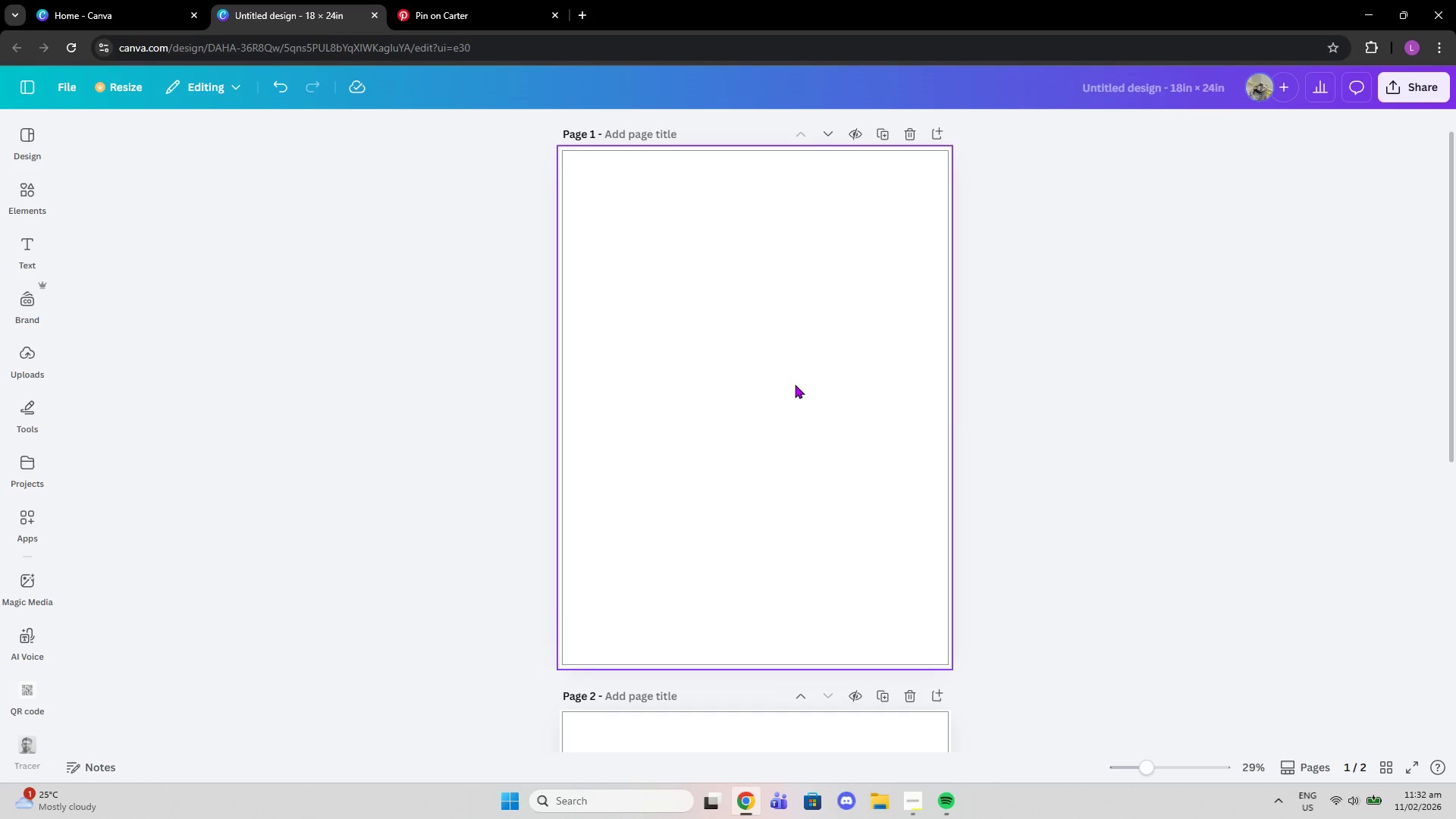 
key(Control+V)
 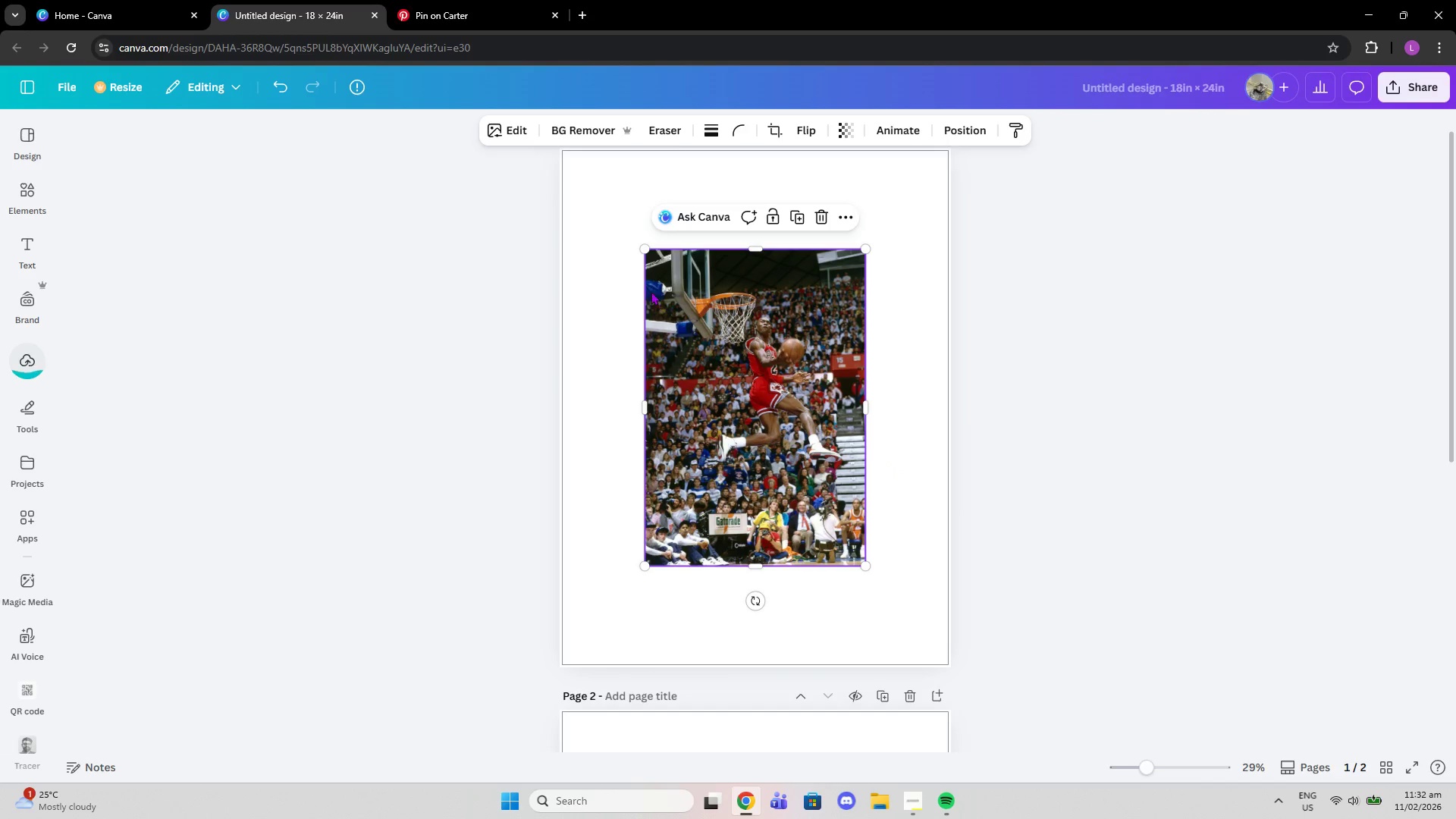 
left_click_drag(start_coordinate=[643, 246], to_coordinate=[600, 216])
 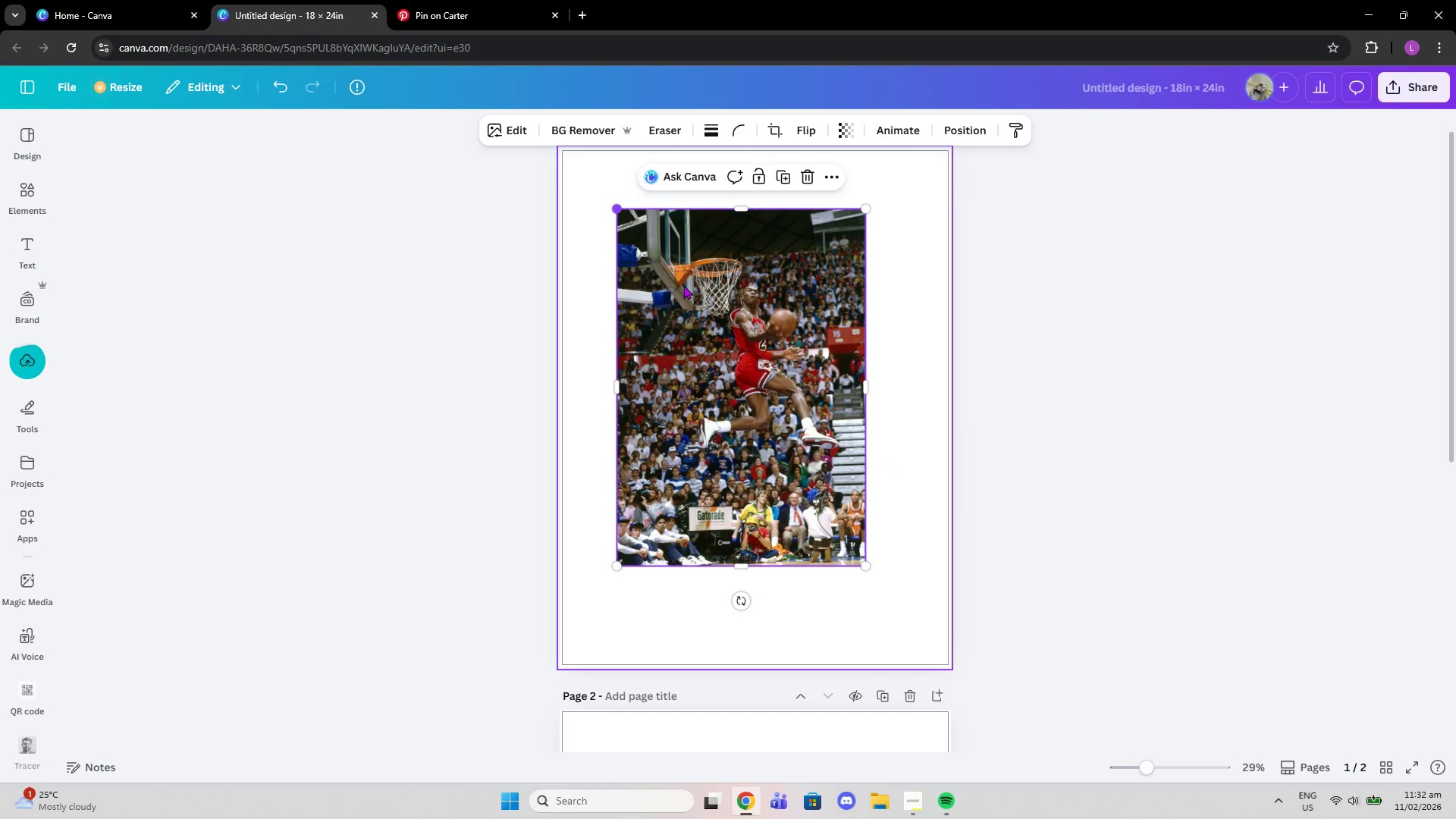 
left_click_drag(start_coordinate=[702, 300], to_coordinate=[719, 322])
 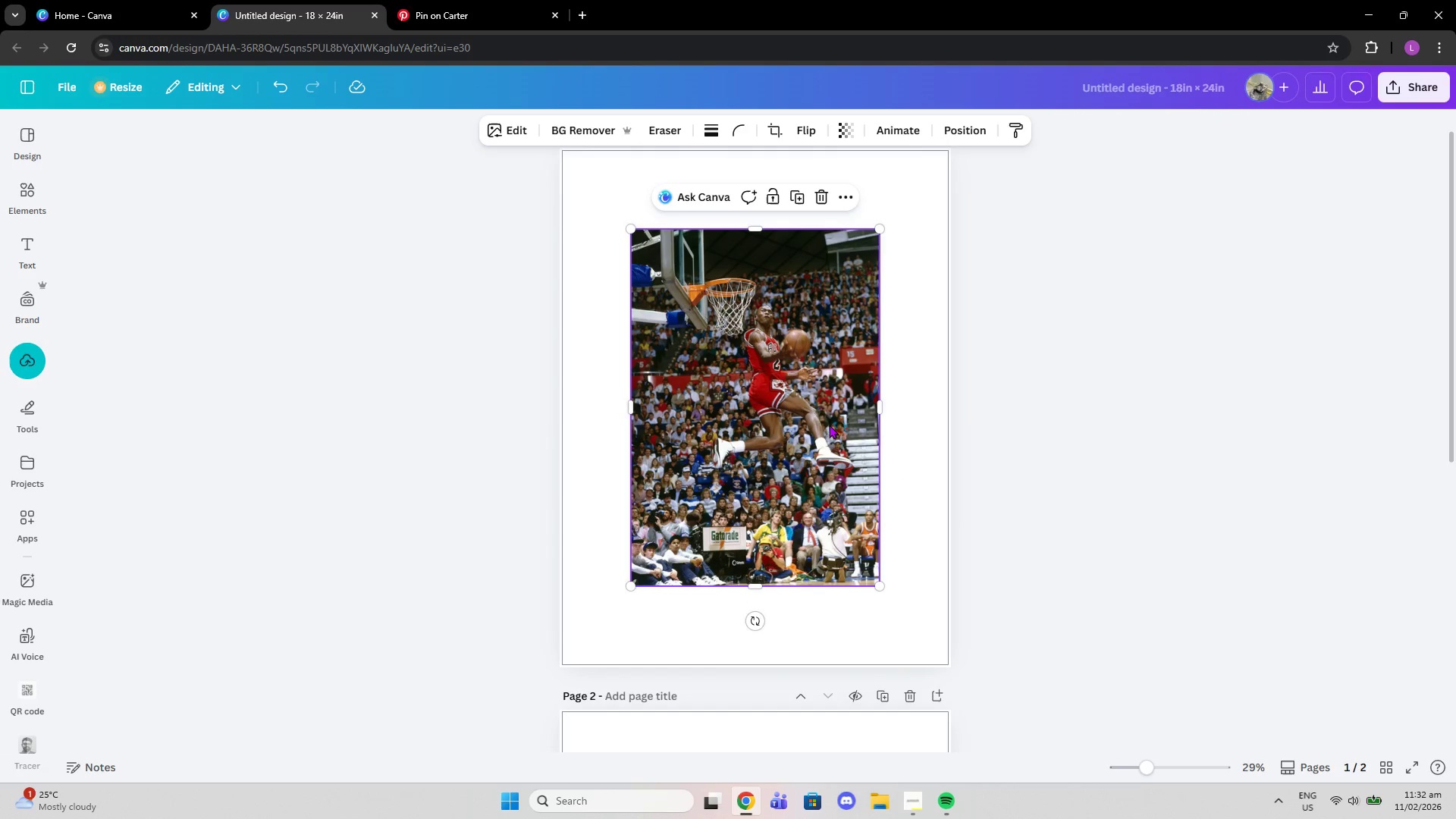 
left_click([514, 133])
 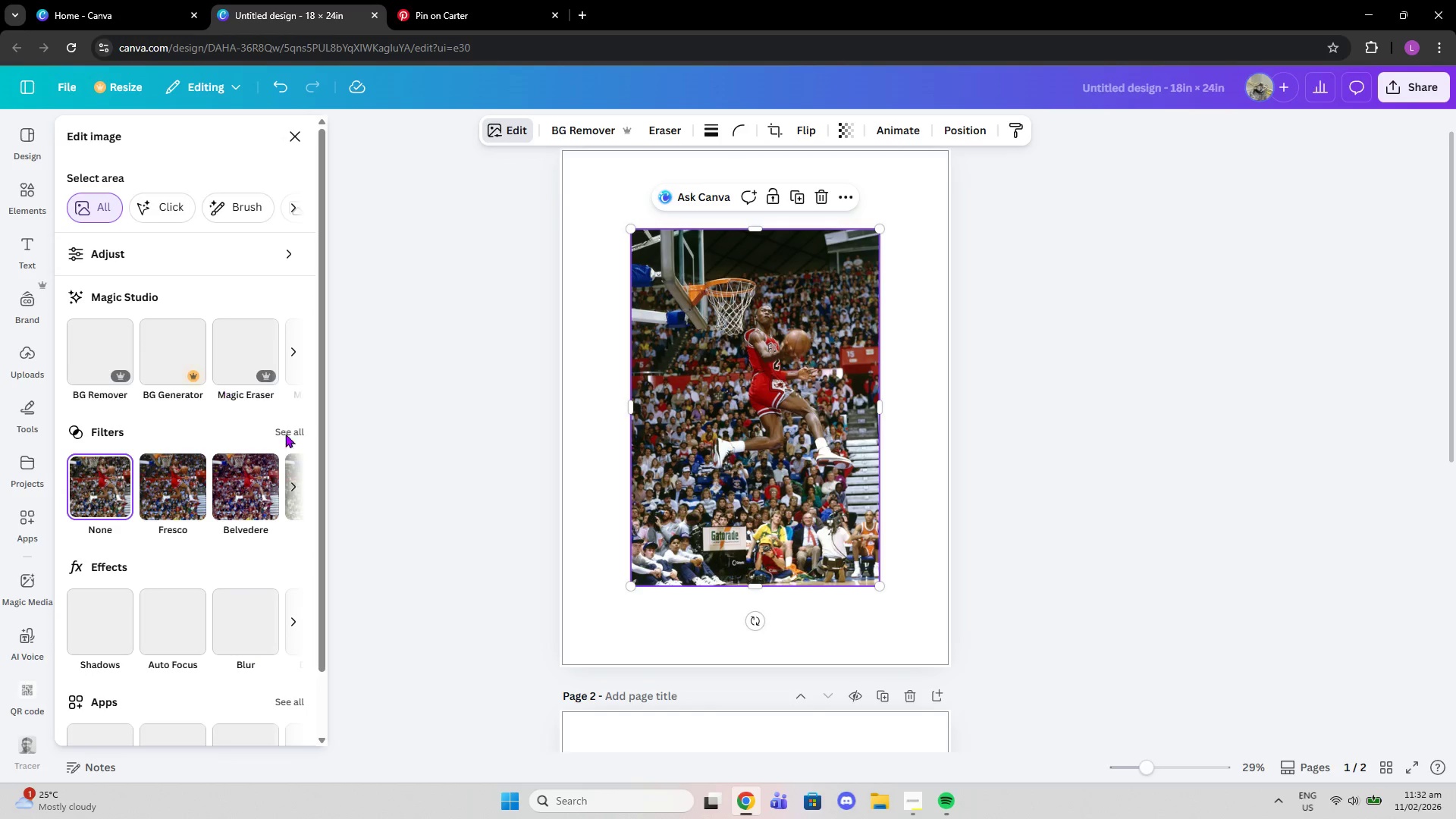 
left_click([283, 437])
 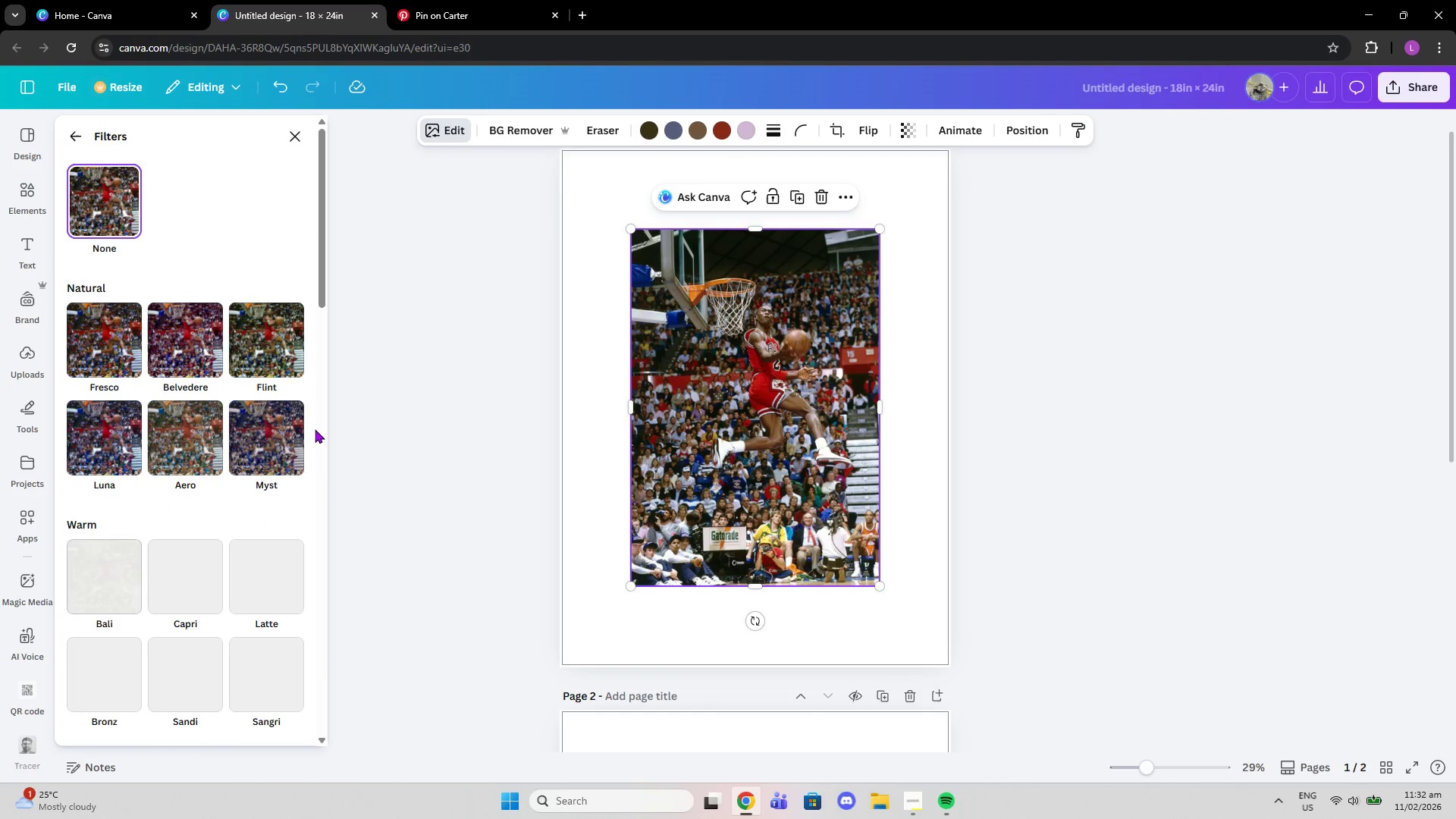 
scroll: coordinate [80, 494], scroll_direction: down, amount: 7.0
 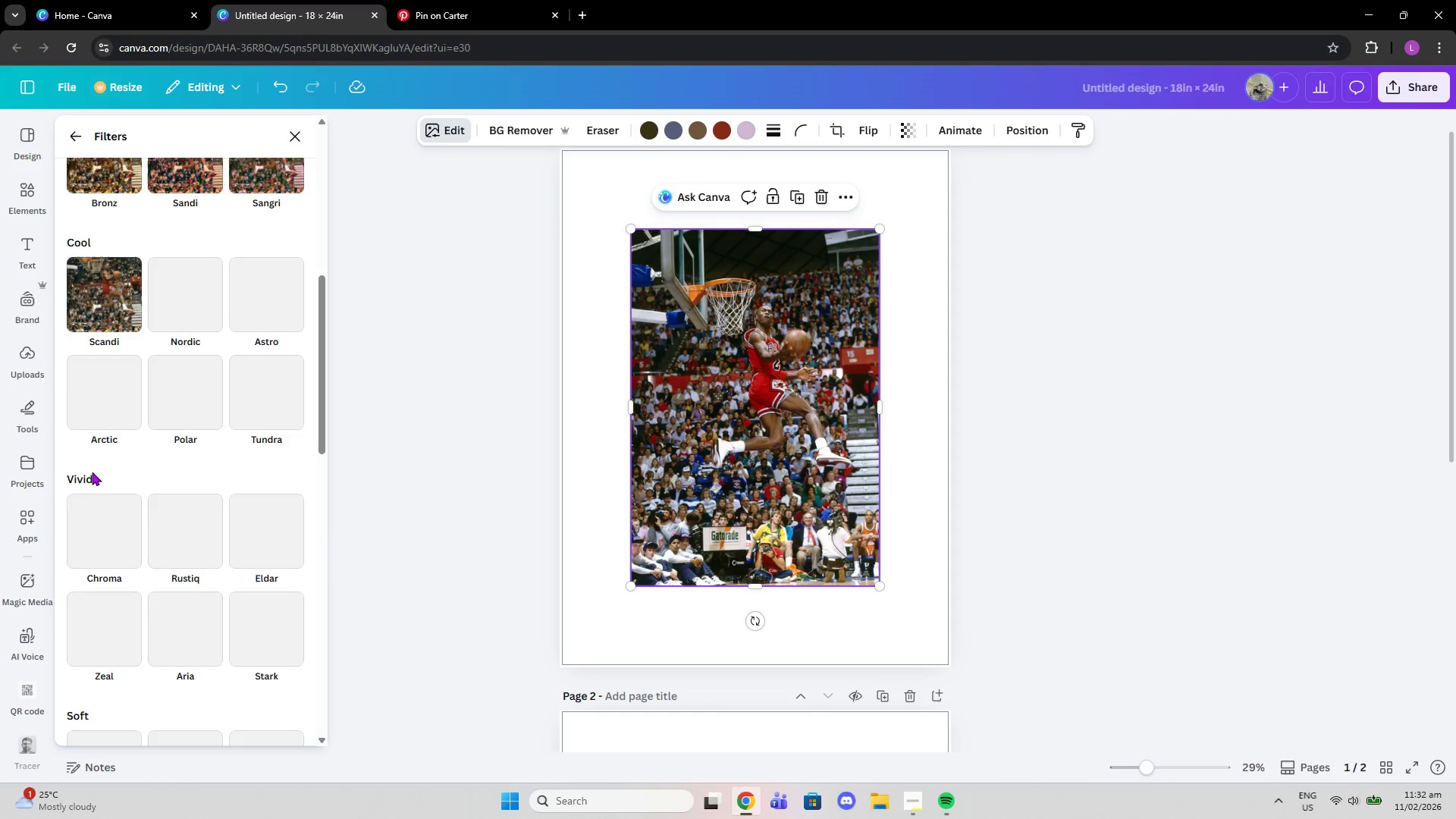 
mouse_move([132, 467])
 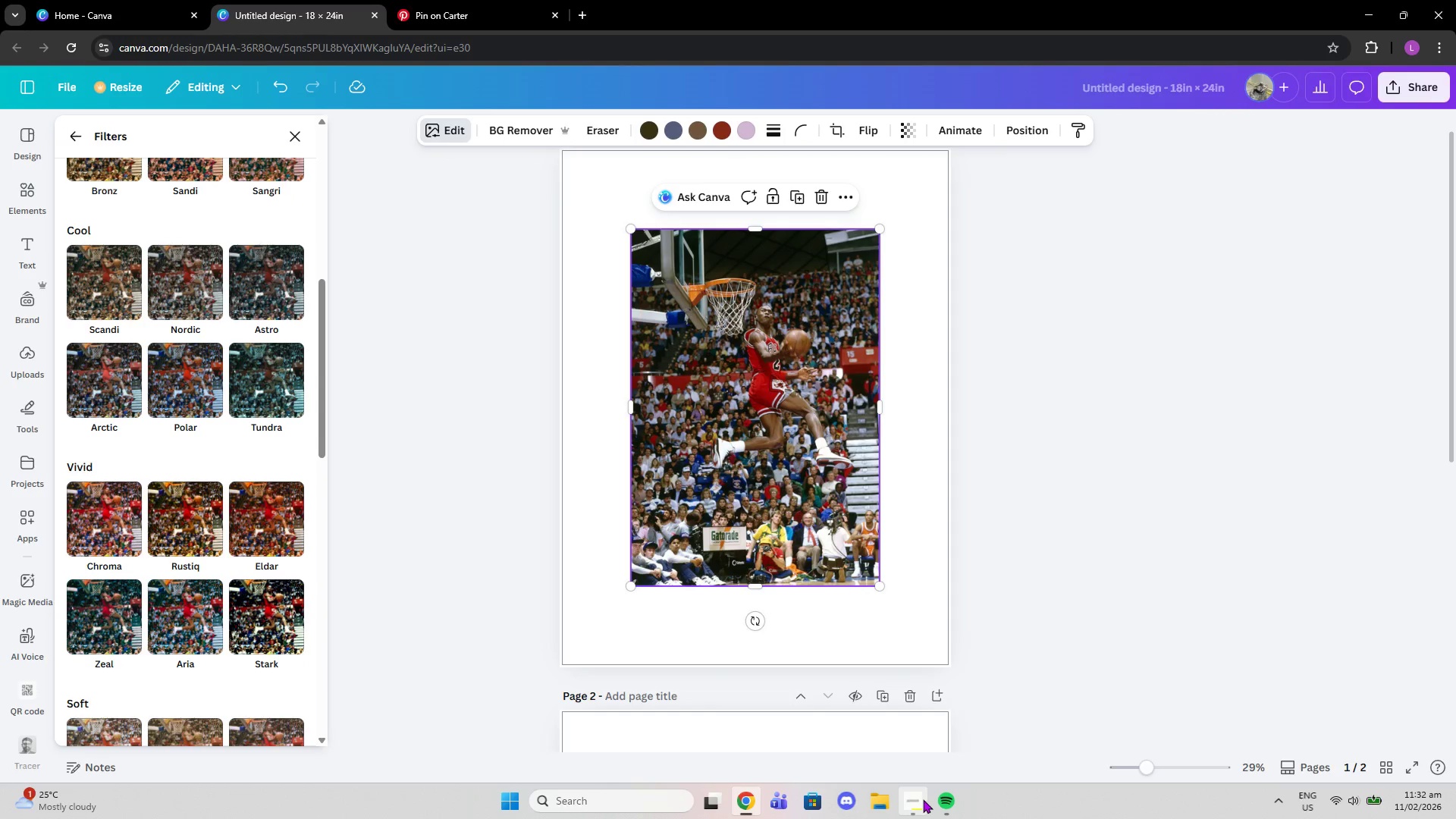 
left_click([923, 799])